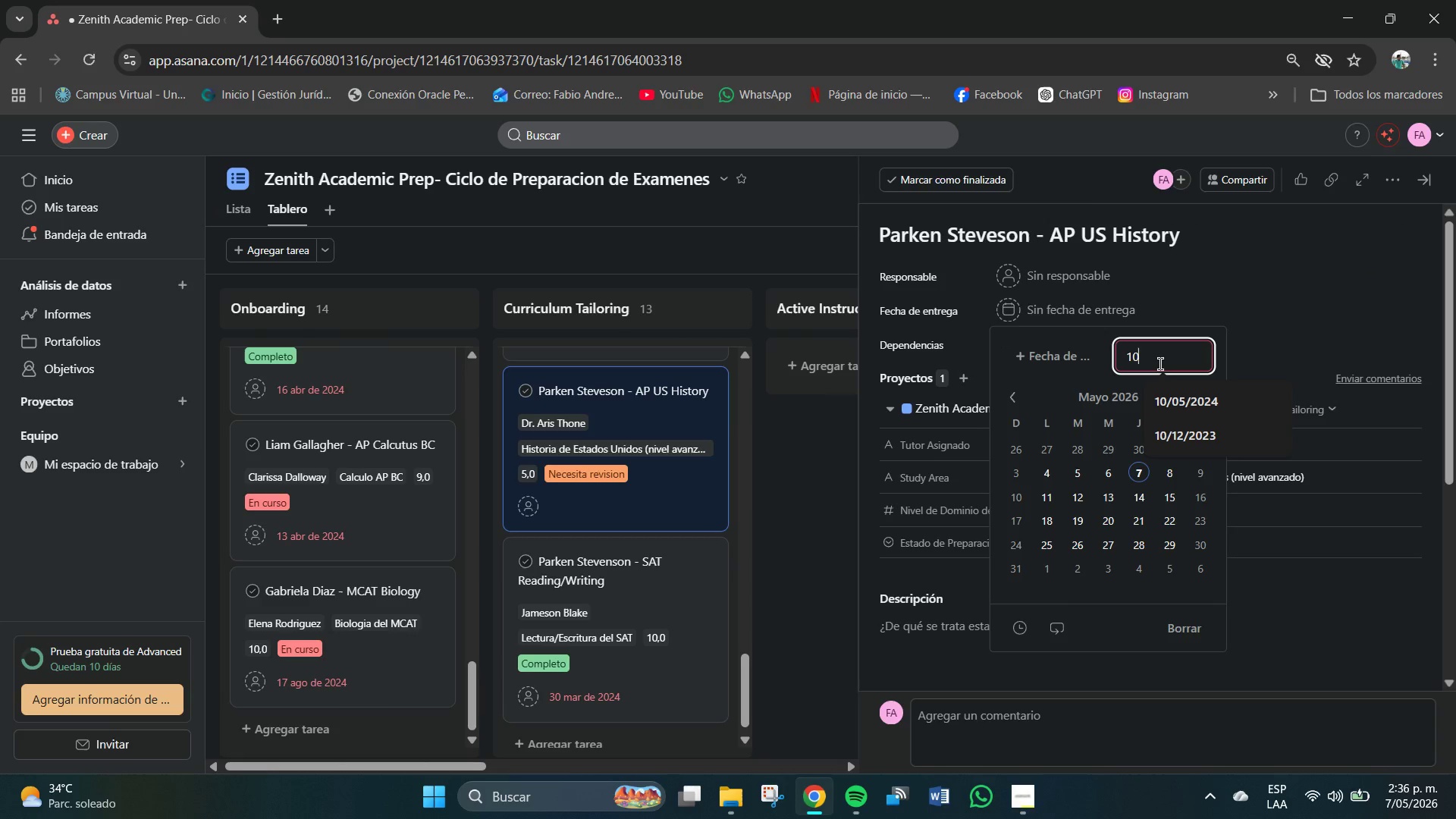 
key(Shift+7)
 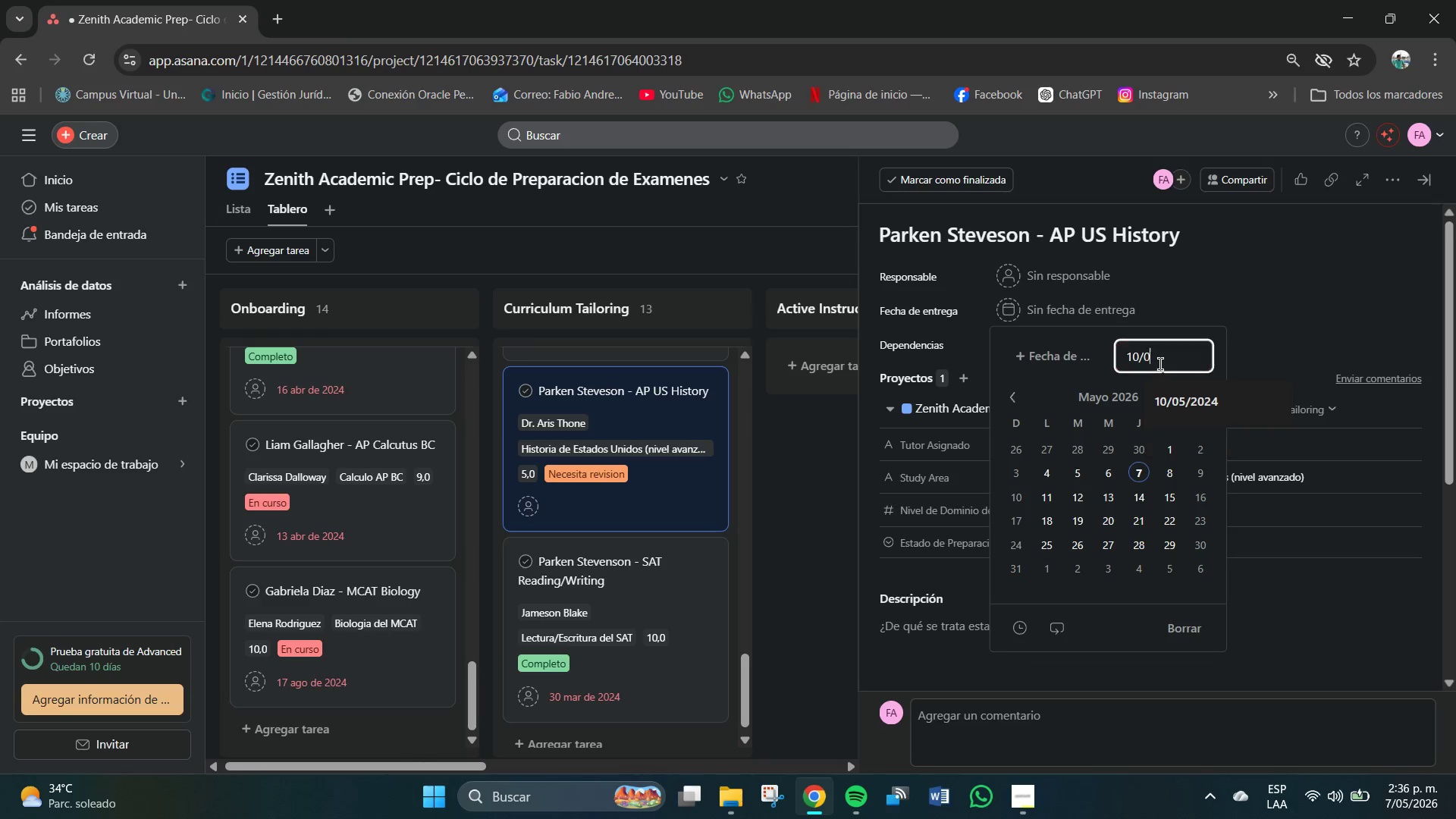 
key(Numpad0)
 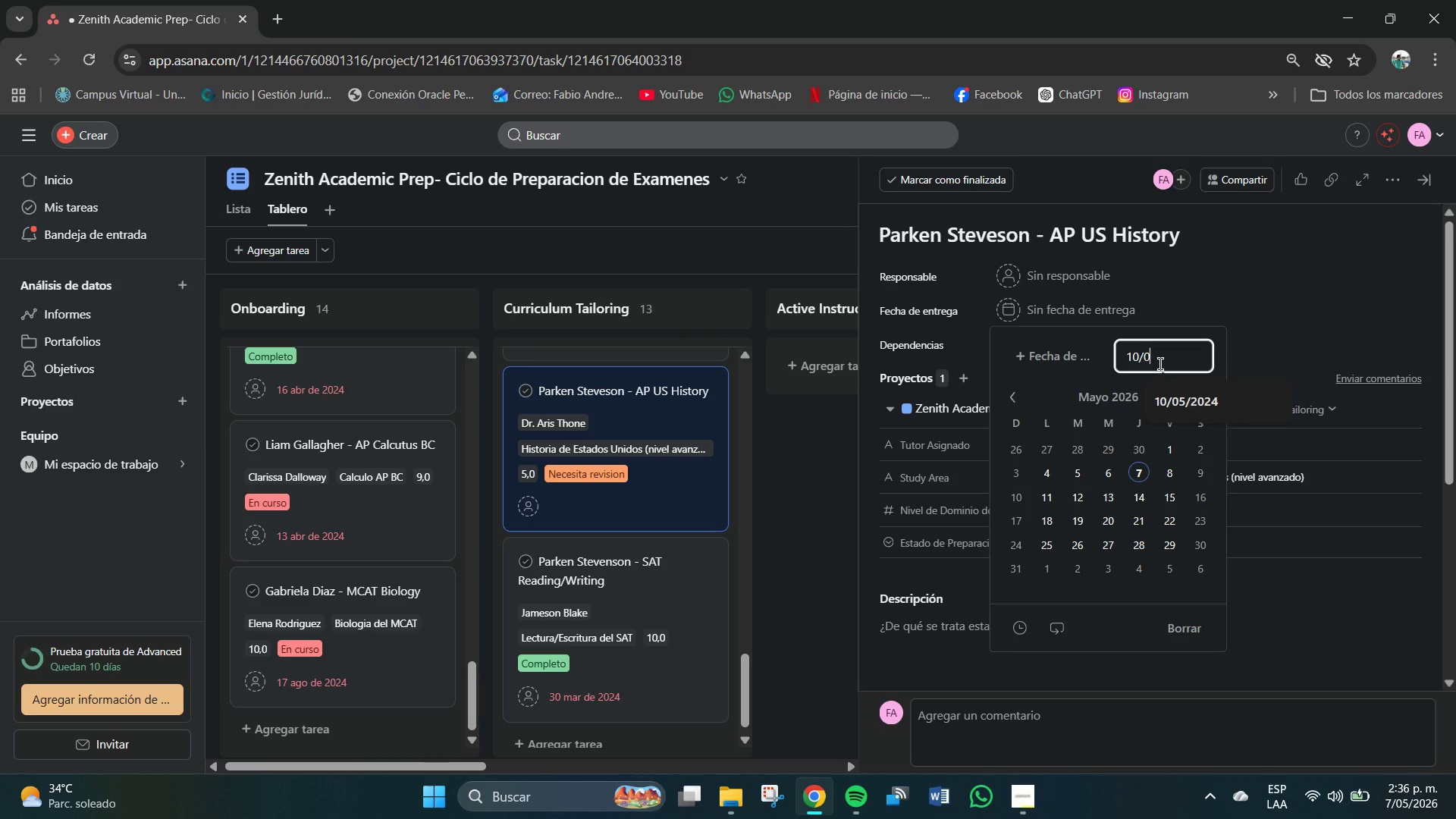 
key(Numpad6)
 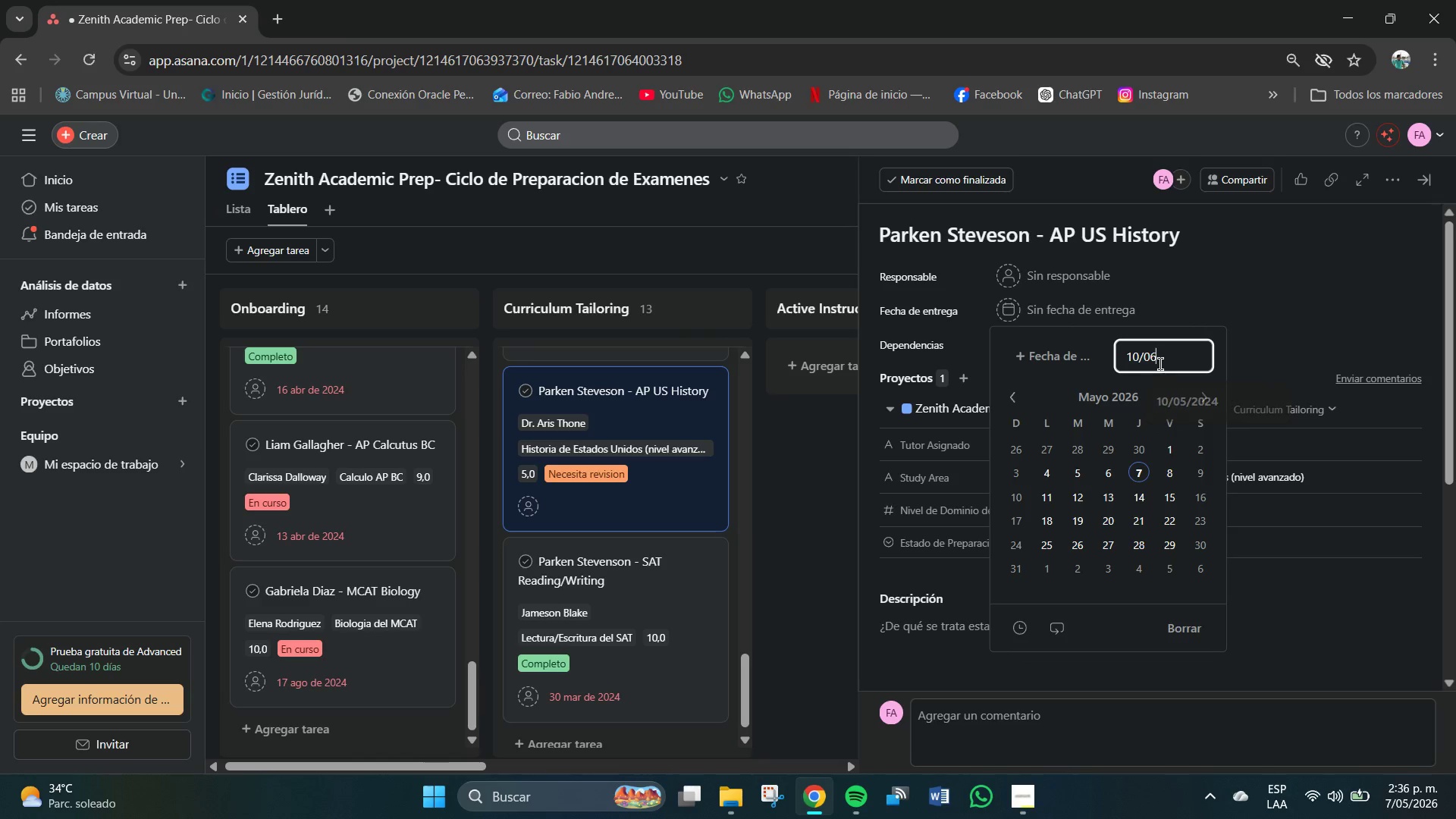 
key(Shift+7)
 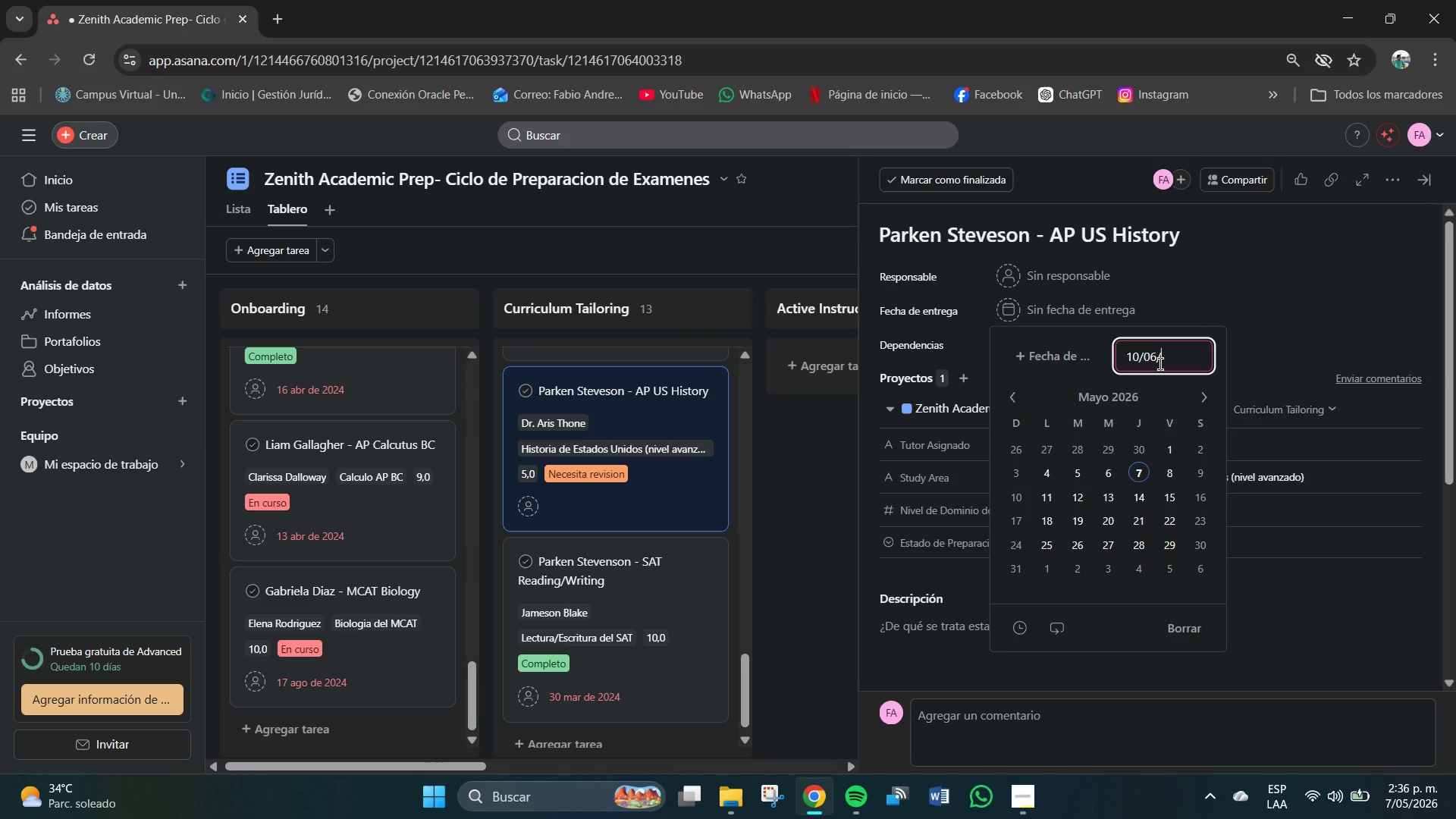 
key(Numpad2)
 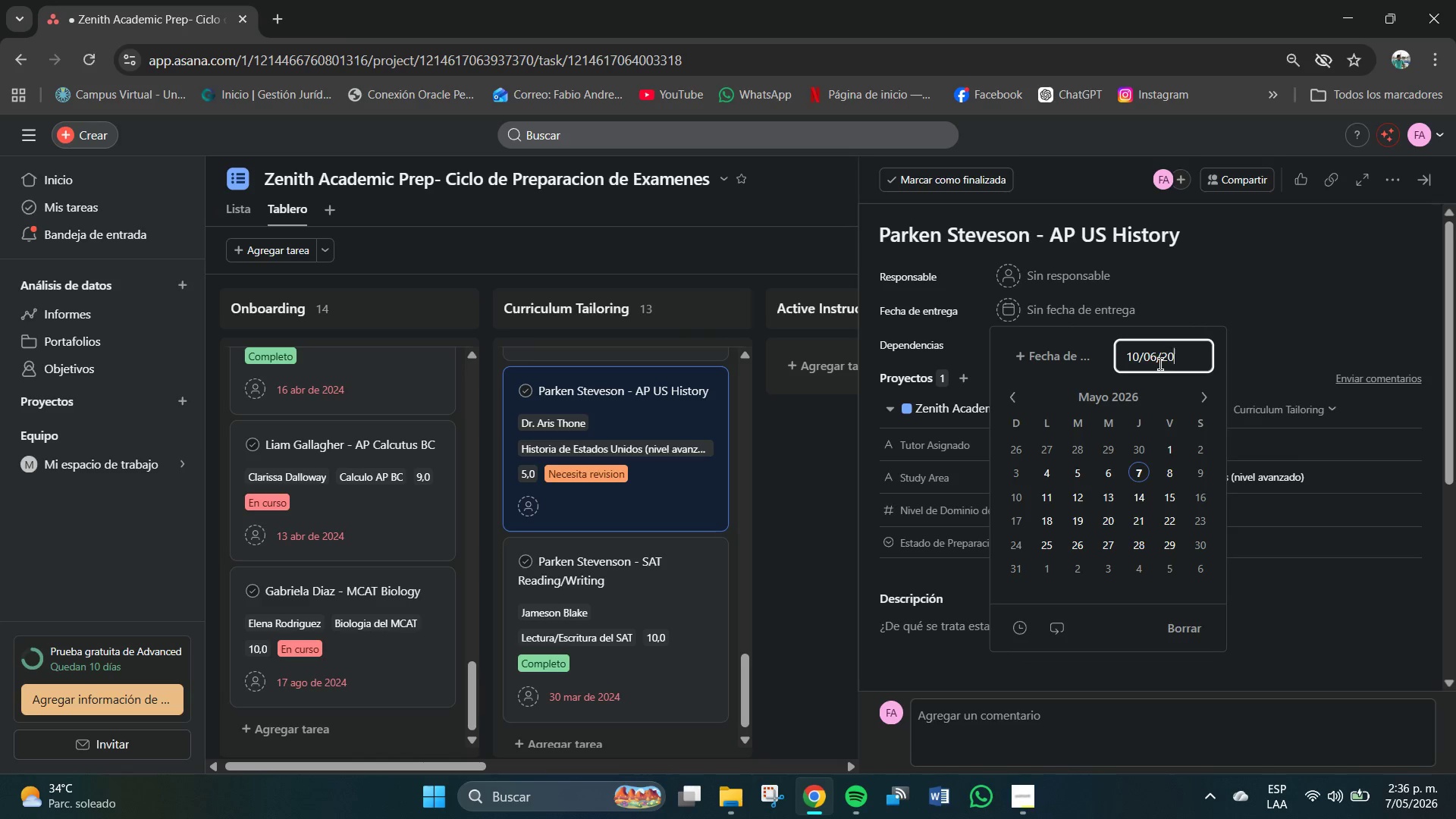 
key(Numpad0)
 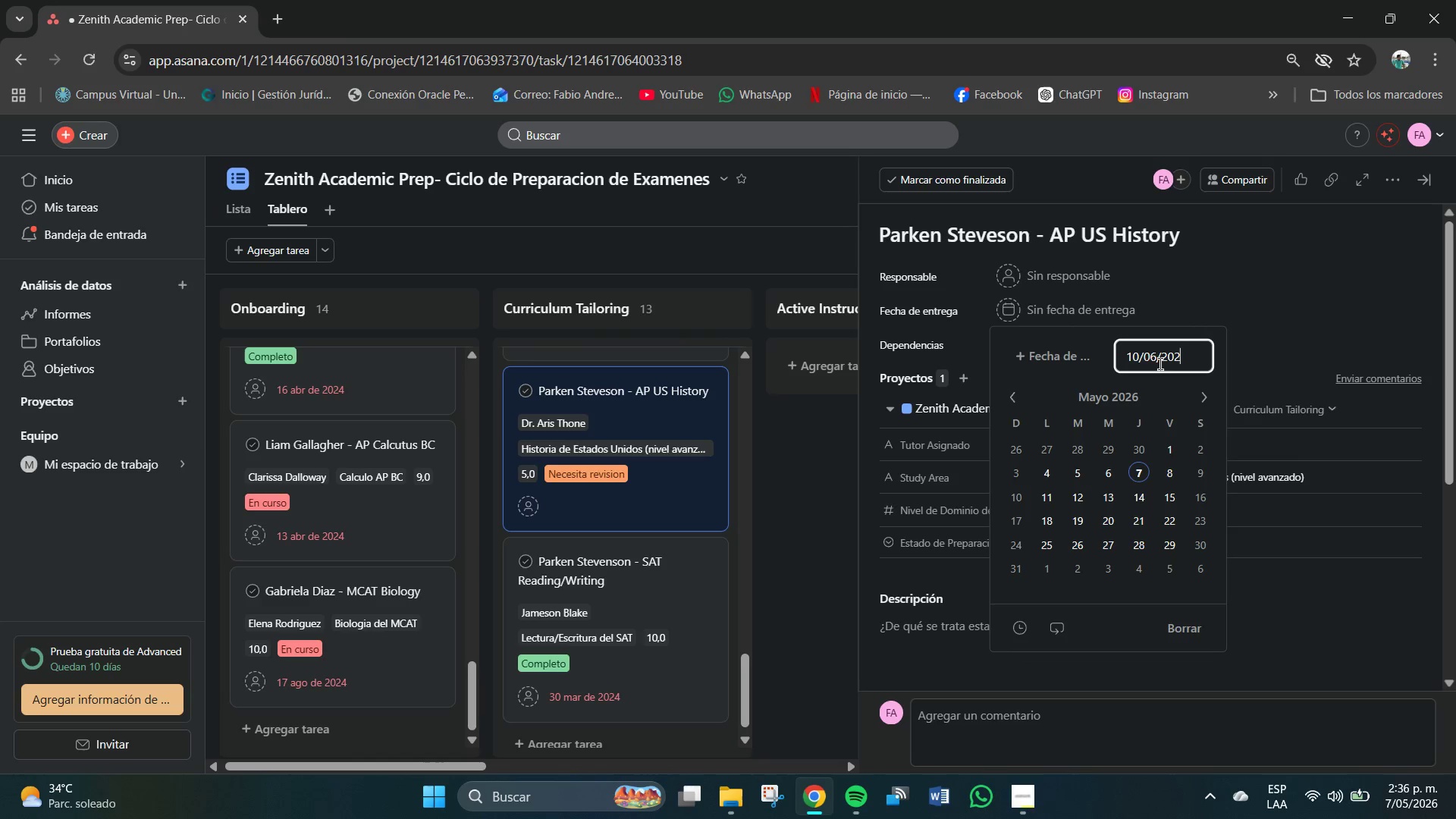 
key(Numpad2)
 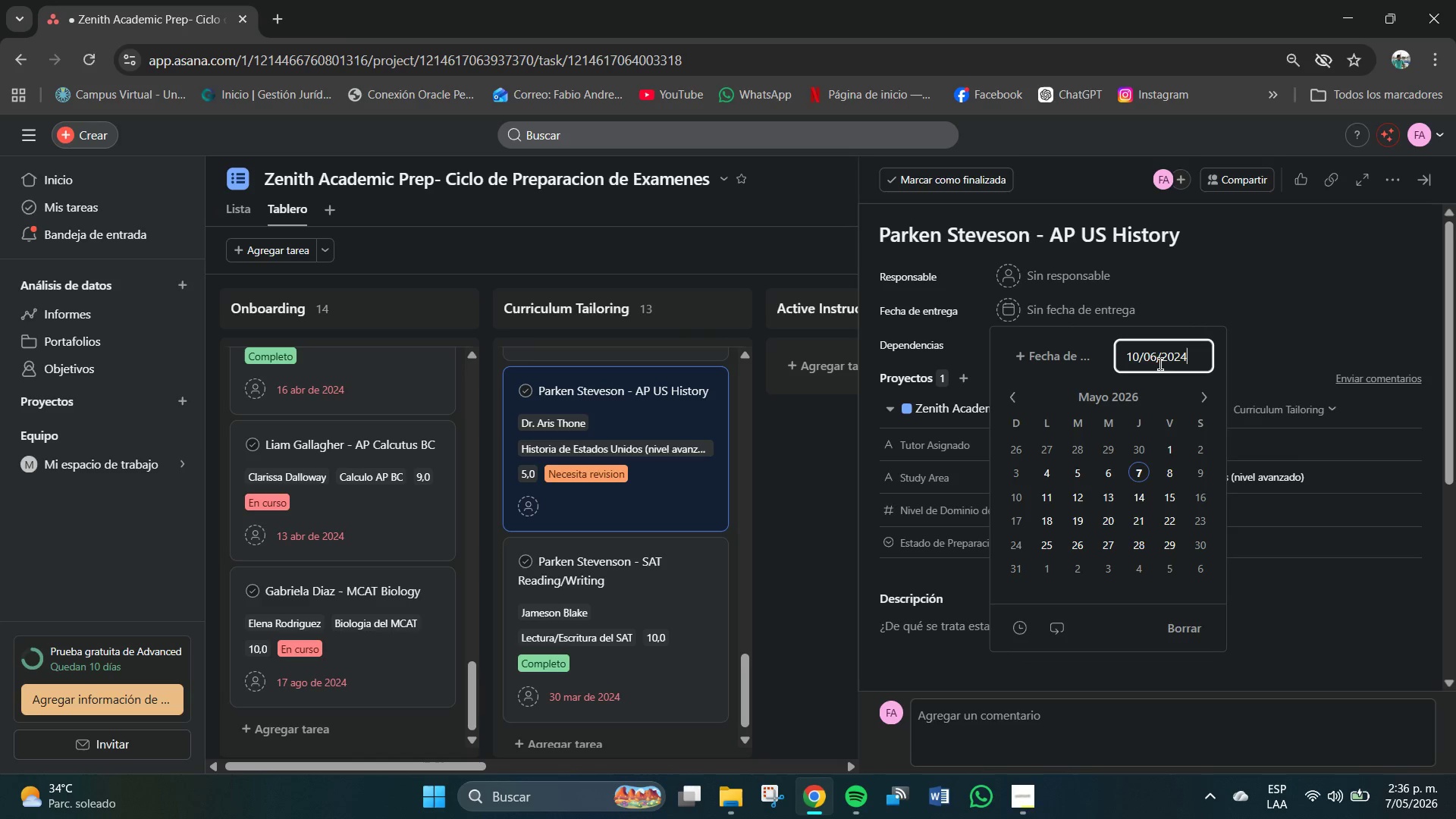 
key(Numpad4)
 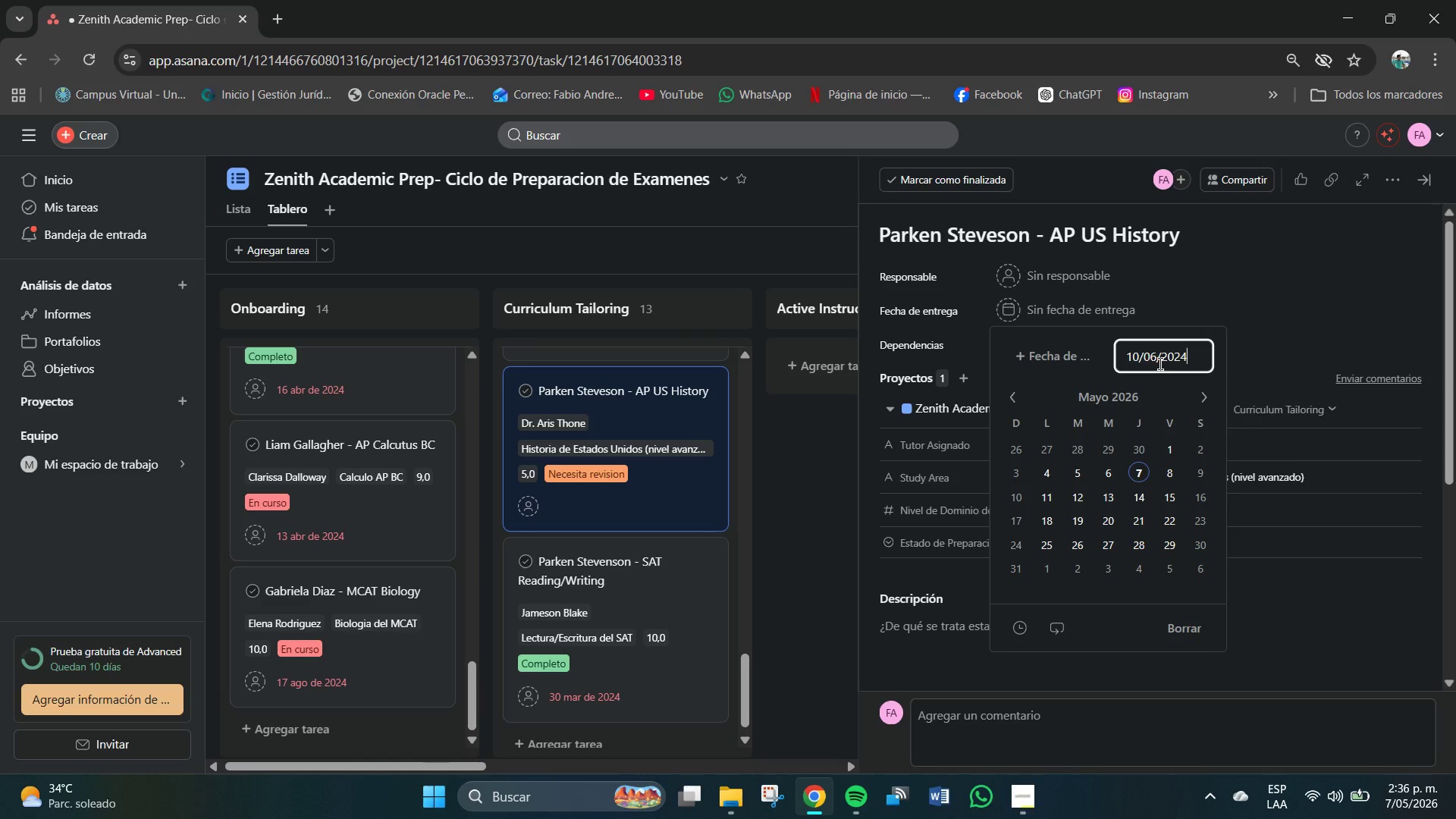 
key(NumpadEnter)
 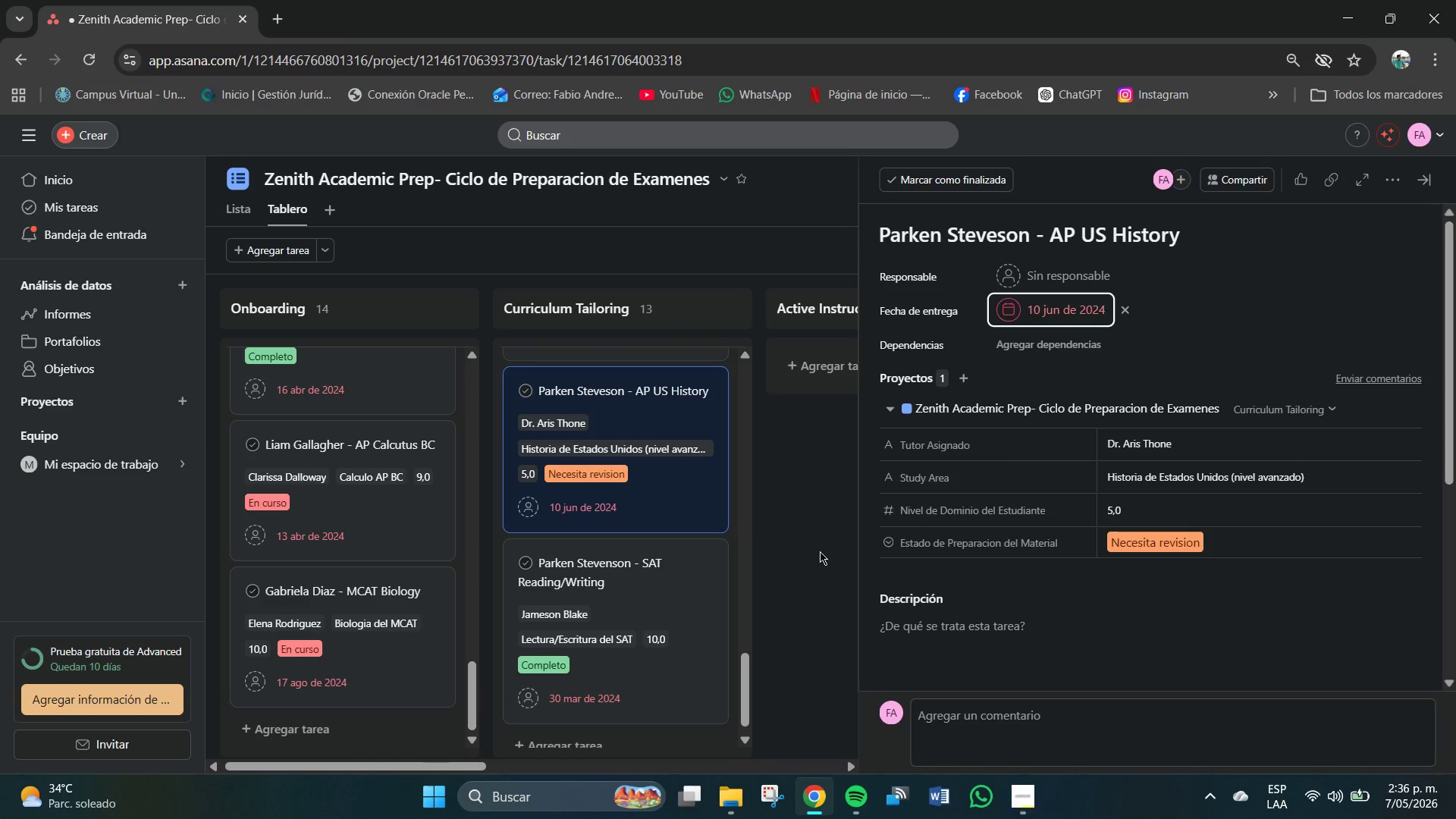 
scroll: coordinate [663, 509], scroll_direction: up, amount: 3.0
 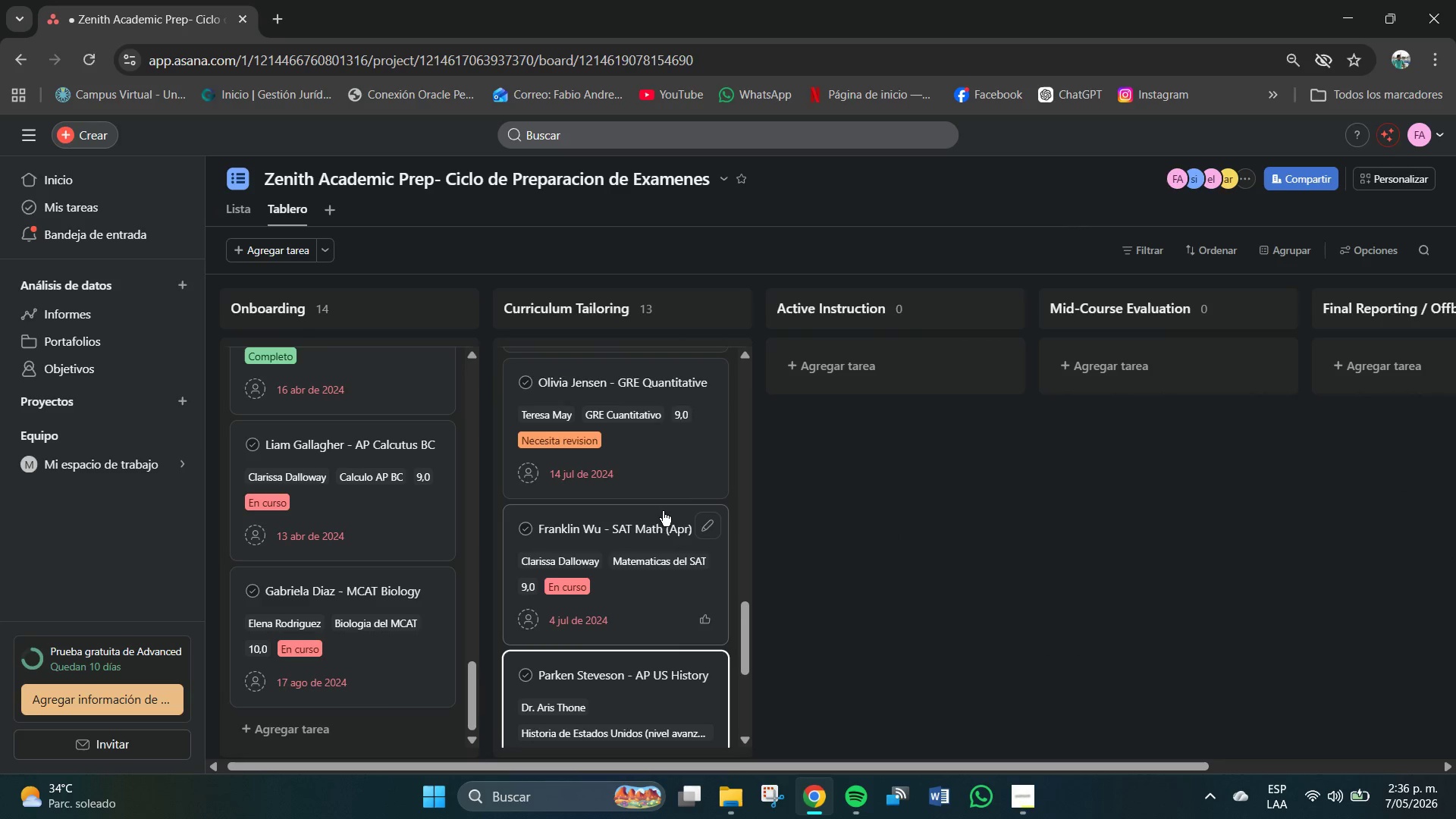 
scroll: coordinate [661, 519], scroll_direction: down, amount: 12.0
 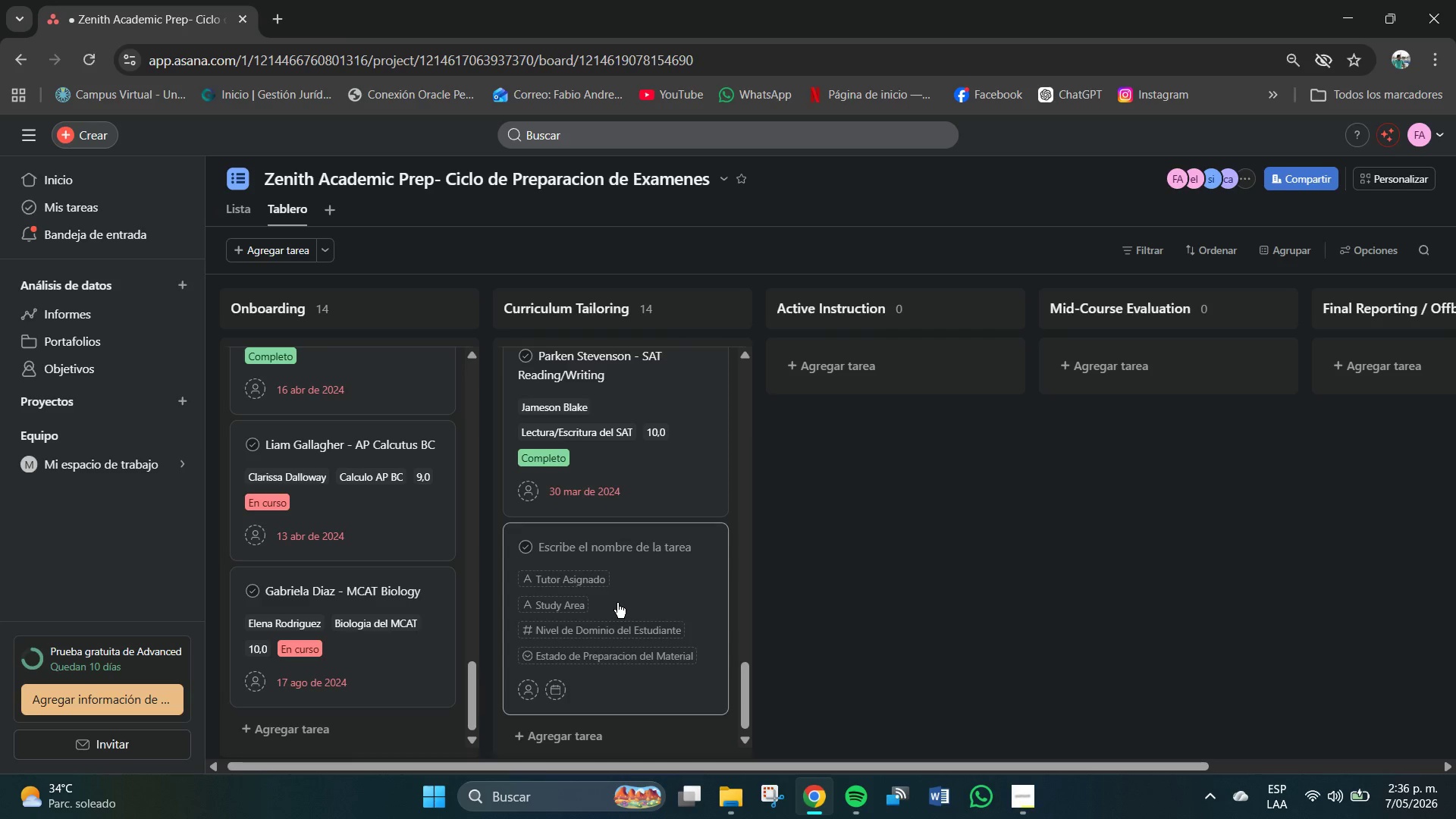 
wait(6.13)
 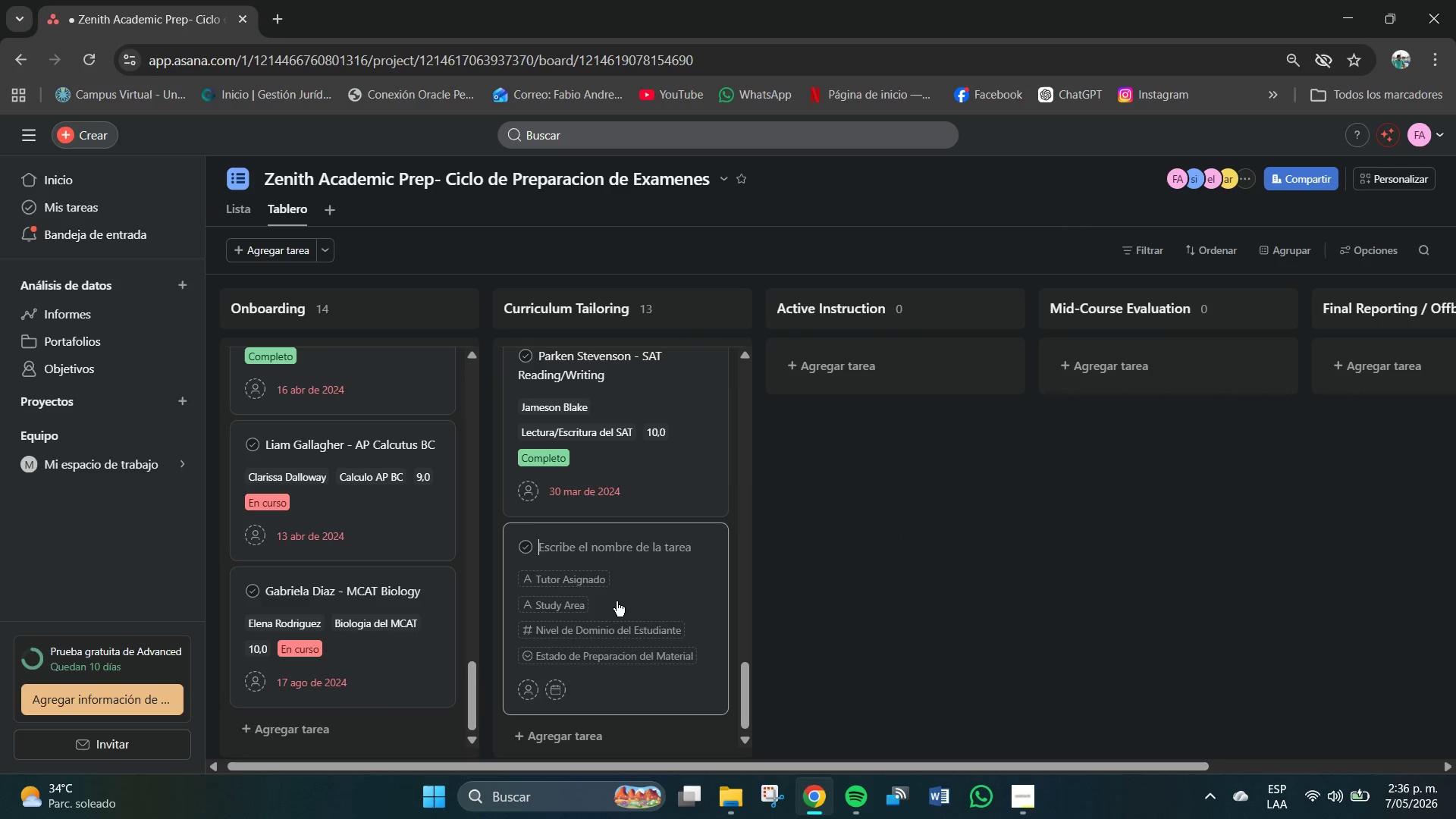 
left_click([581, 539])
 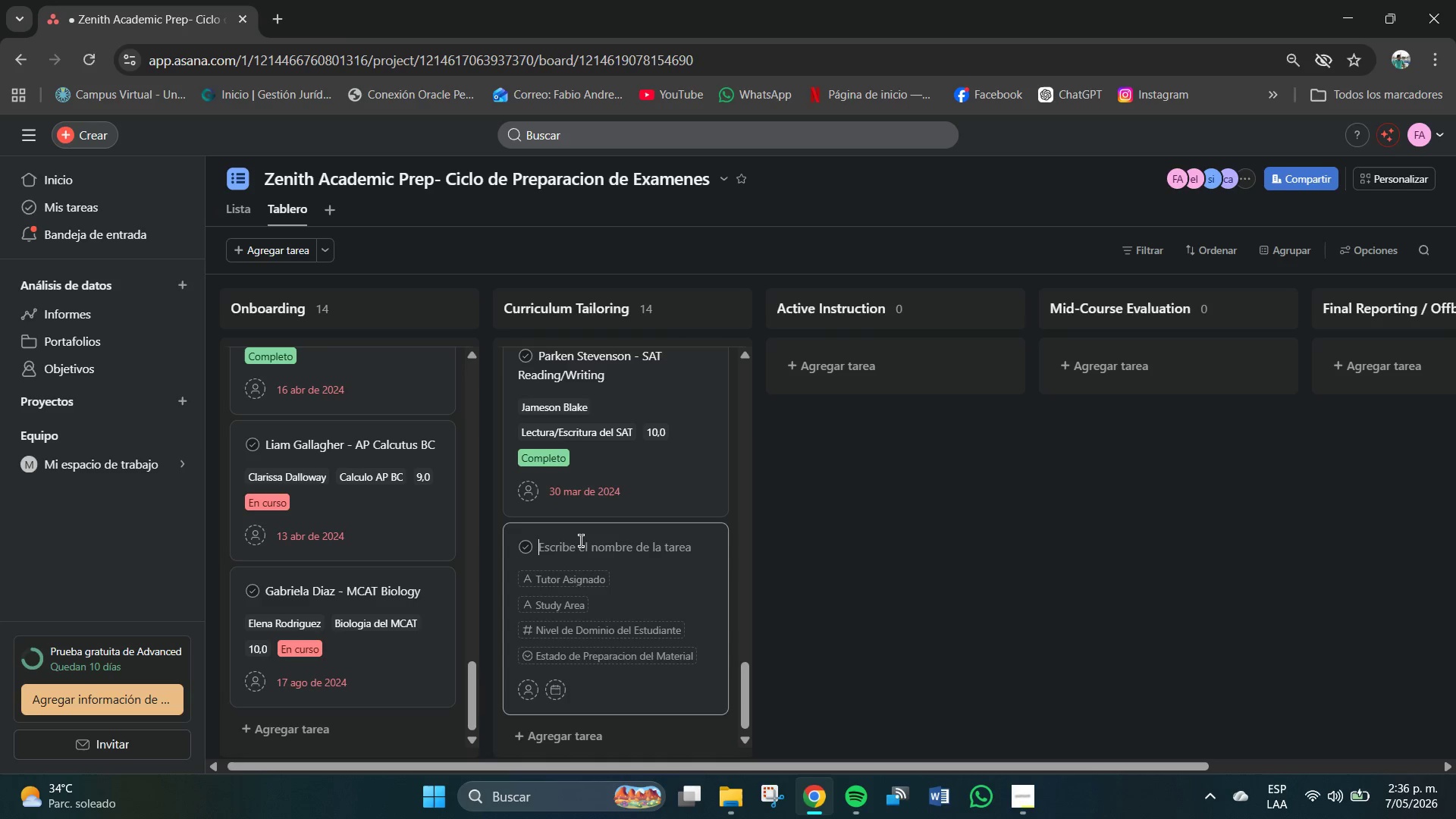 
type(Nathanlel)
 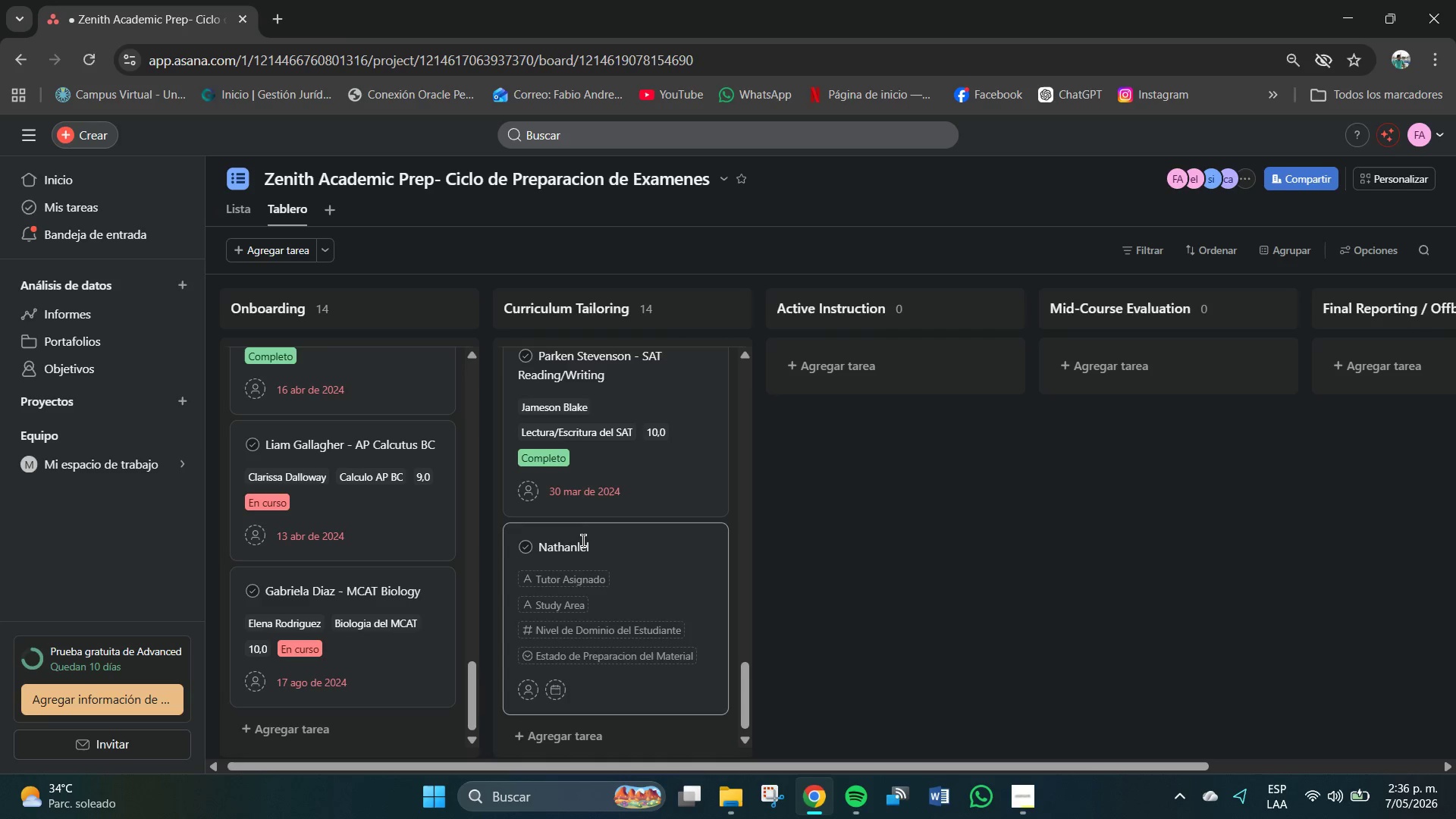 
type( Reed --)
key(Backspace)
type( Ap)
 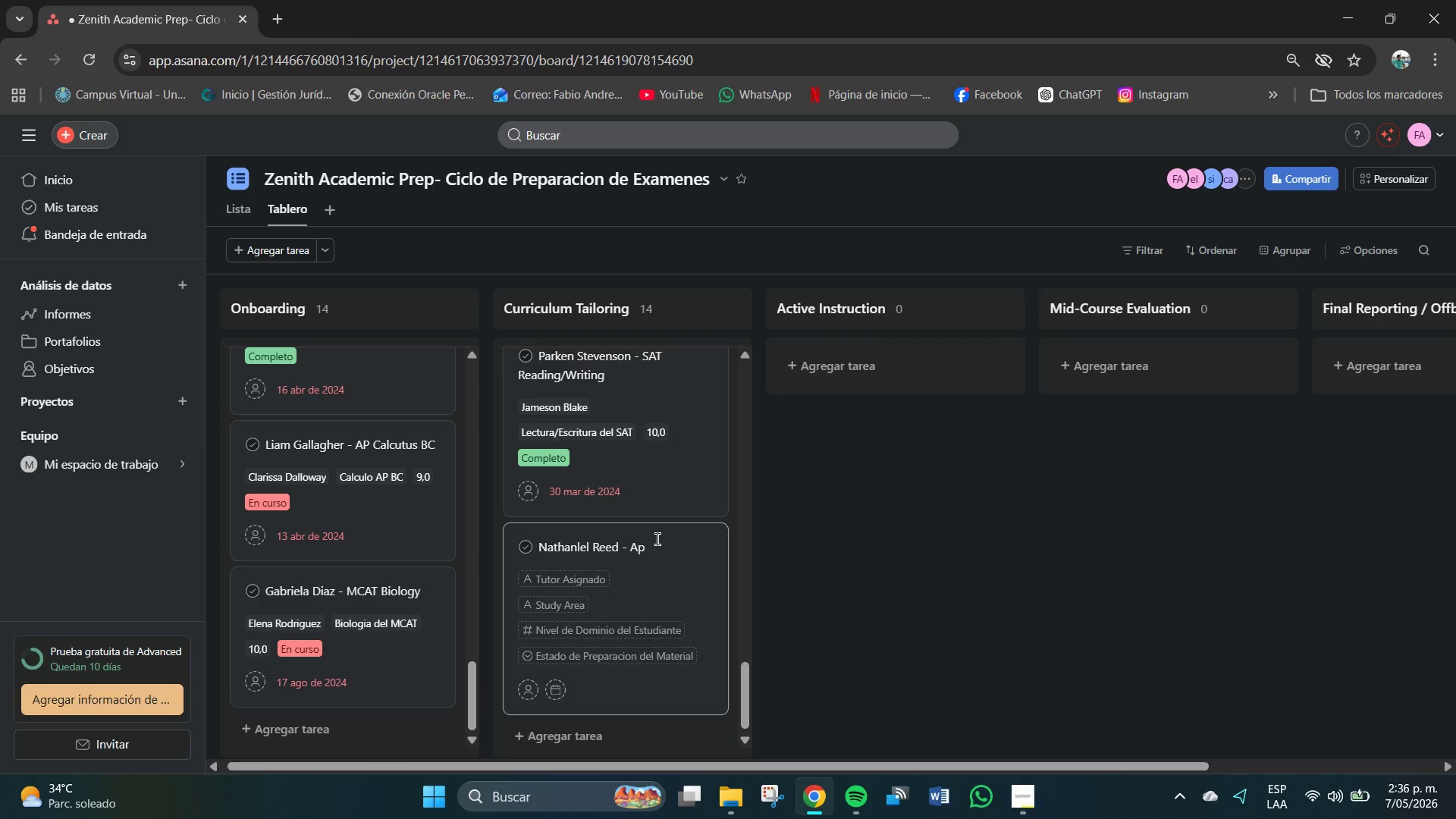 
type( )
key(Backspace)
key(Backspace)
type(P US History)
 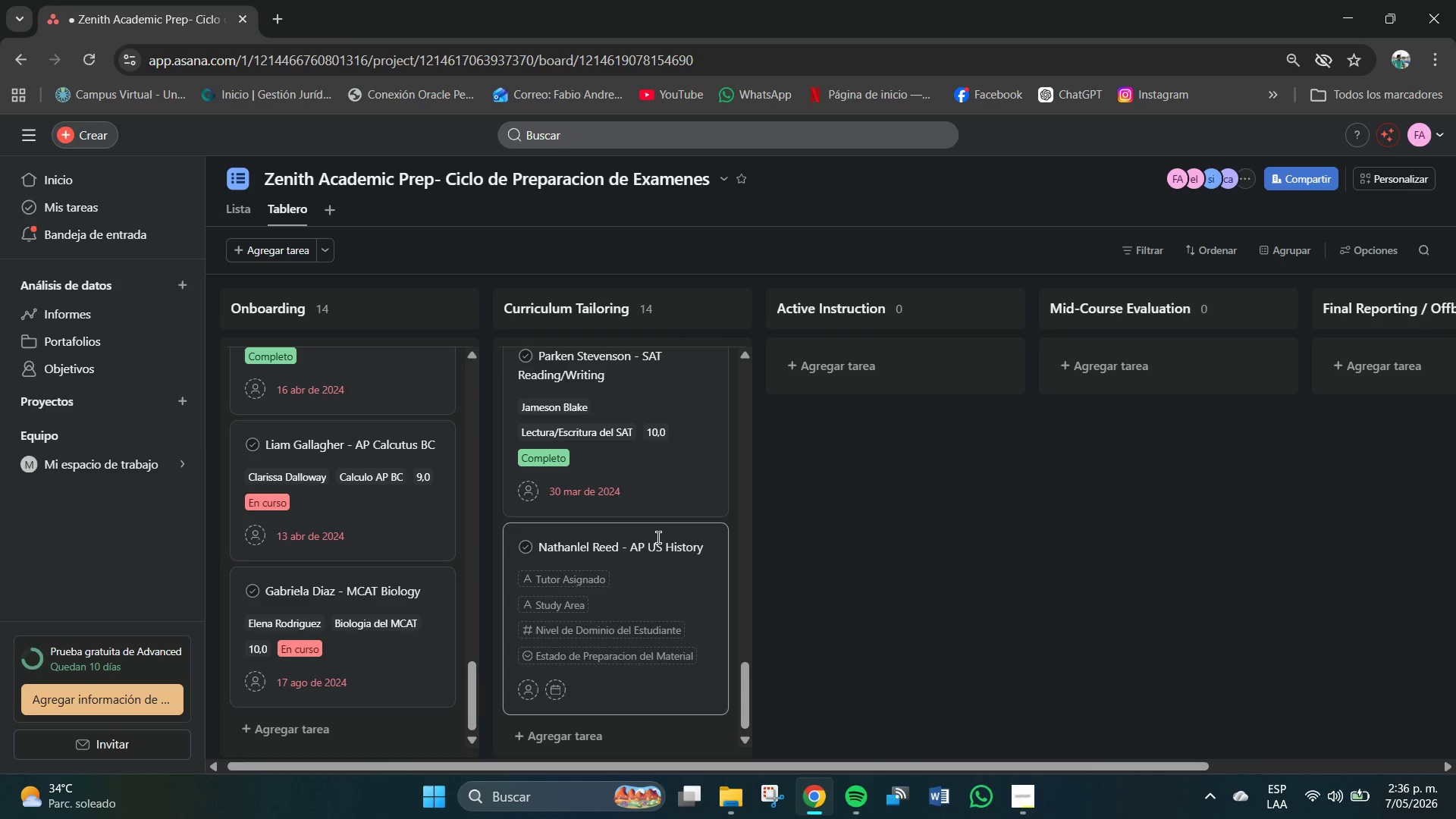 
mouse_move([1022, 116])
 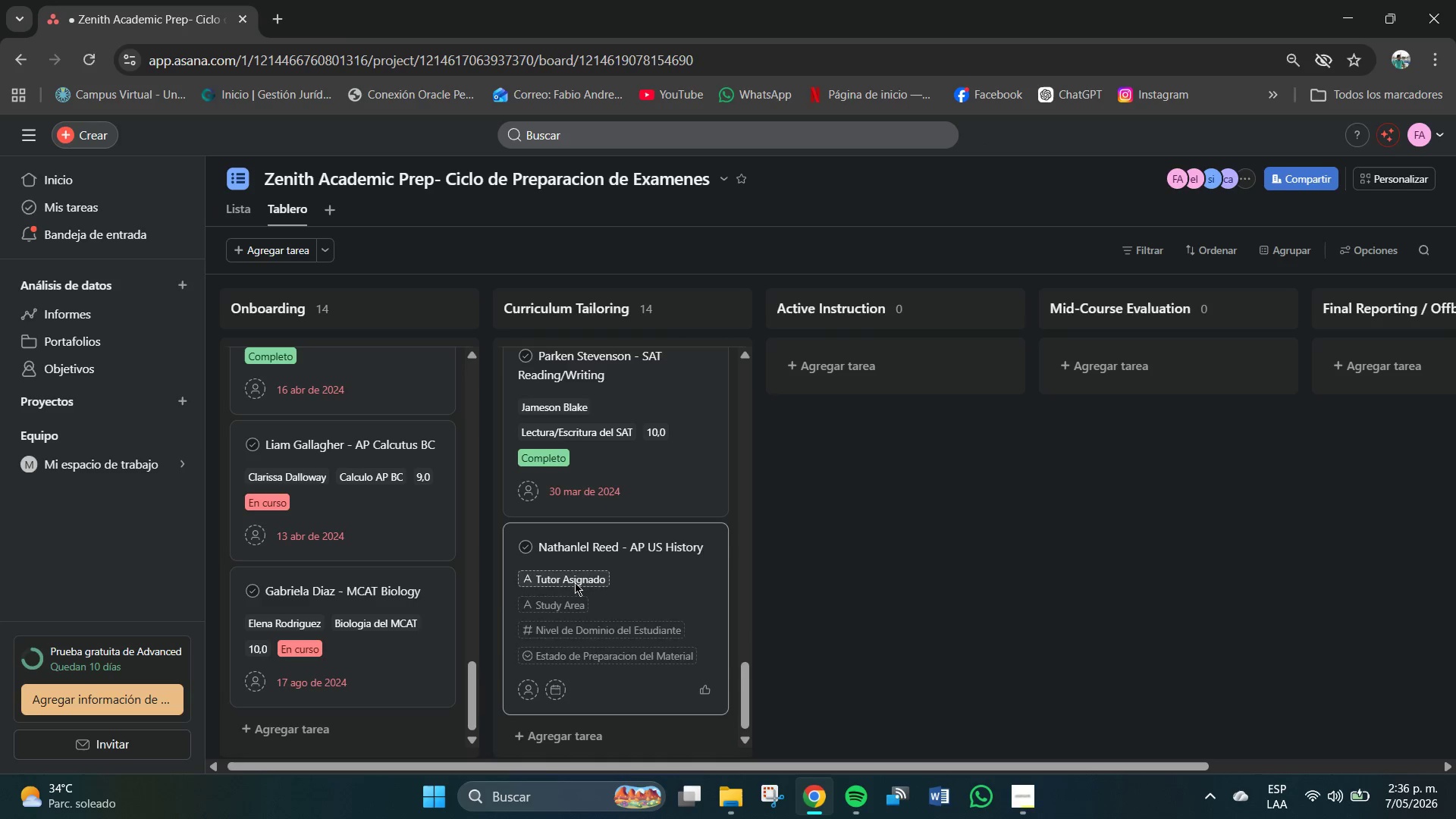 
left_click([604, 620])
 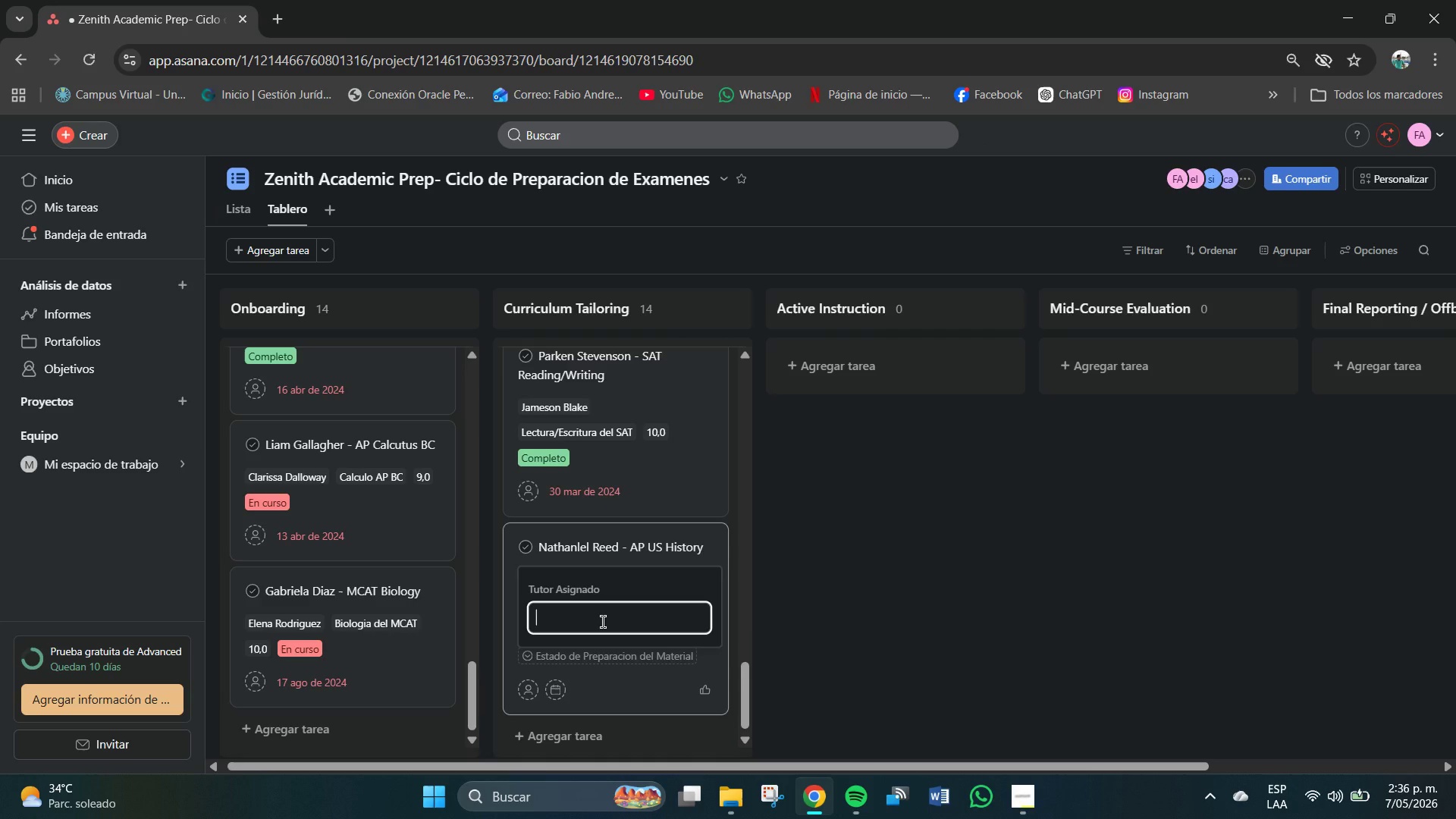 
type(Ca)
key(Backspace)
type(a)
key(Backspace)
type(laros)
key(Backspace)
key(Backspace)
type(issa Dallo)
 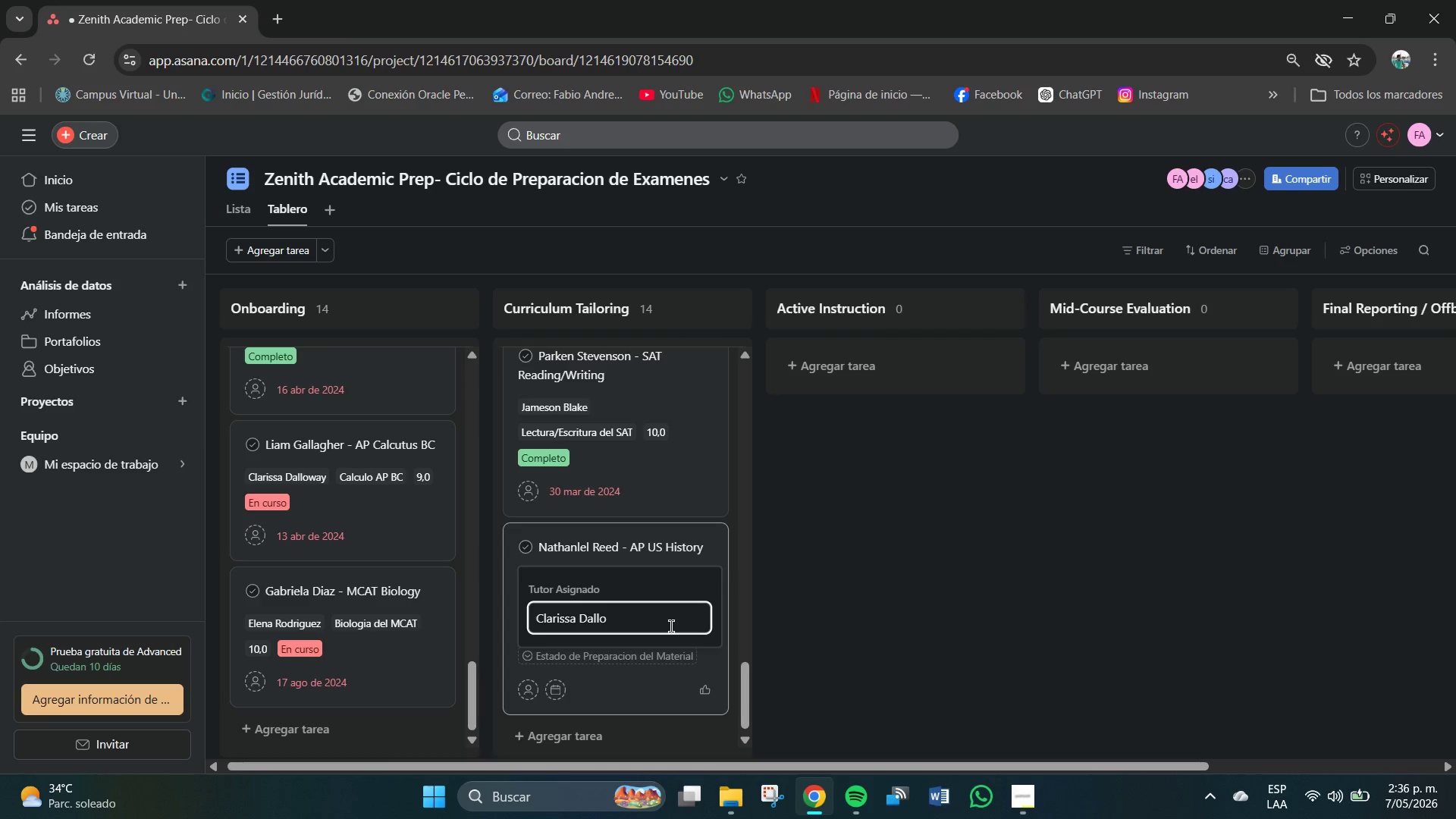 
type(way)
 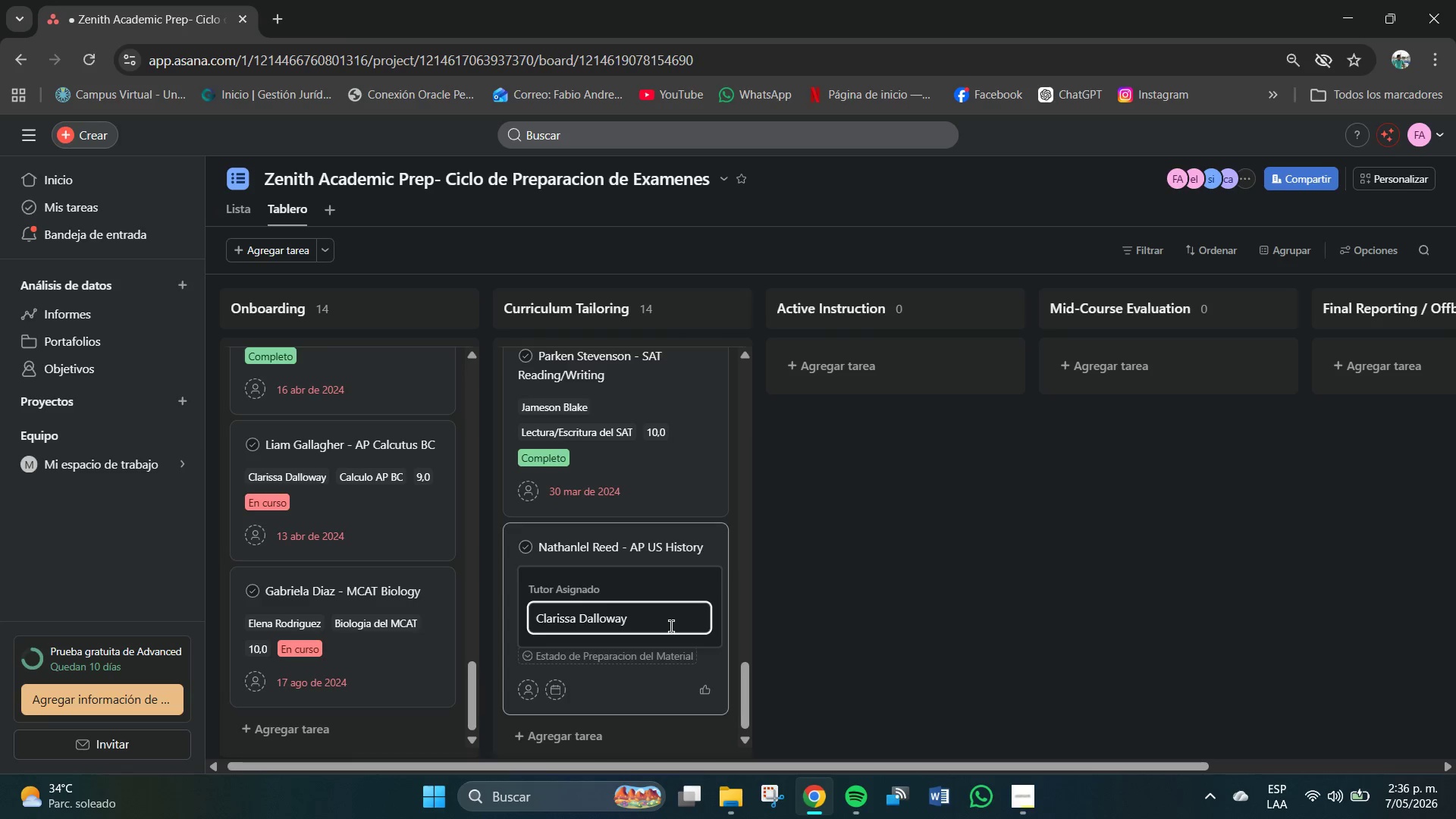 
key(Enter)
 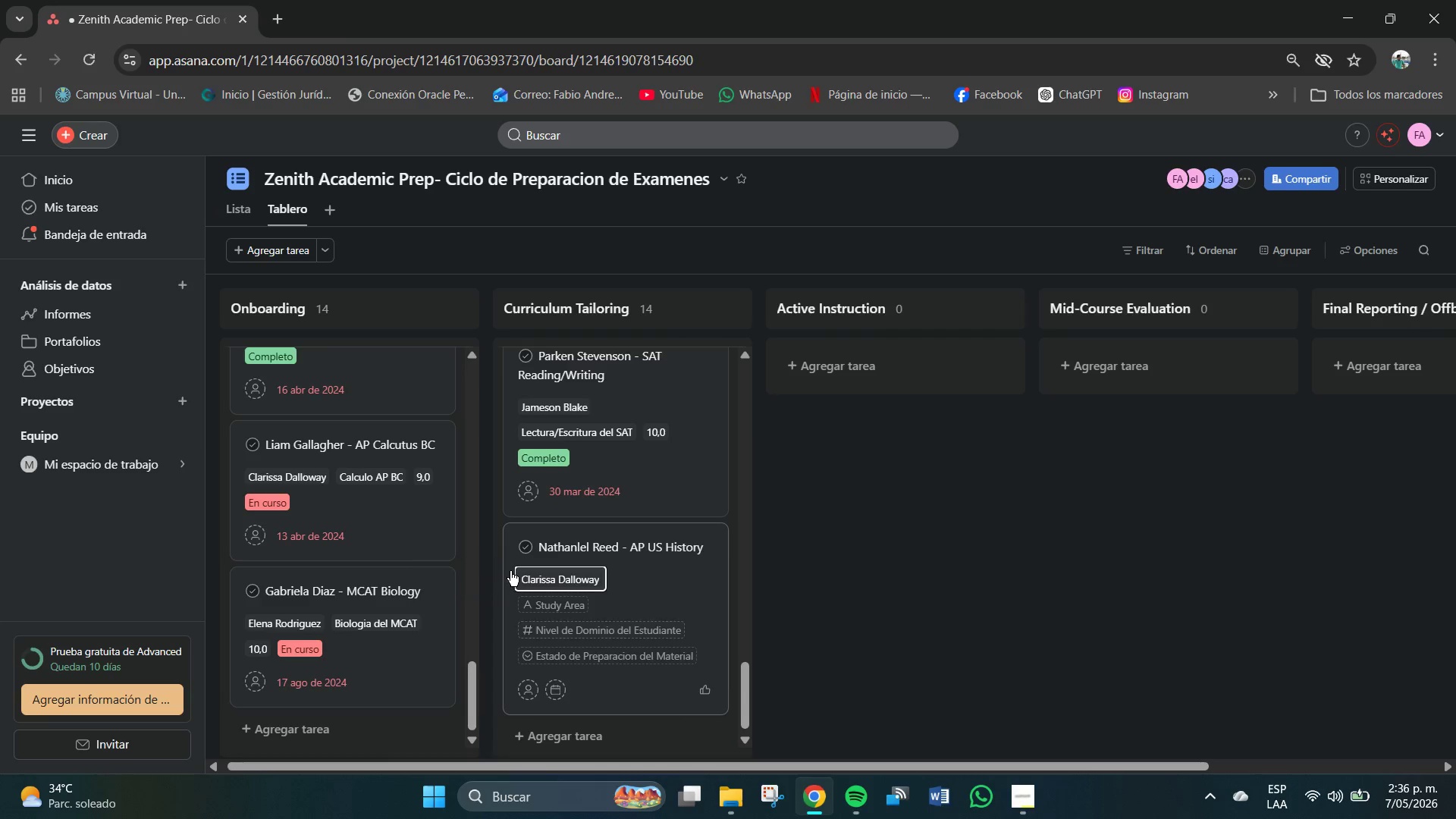 
left_click([544, 607])